 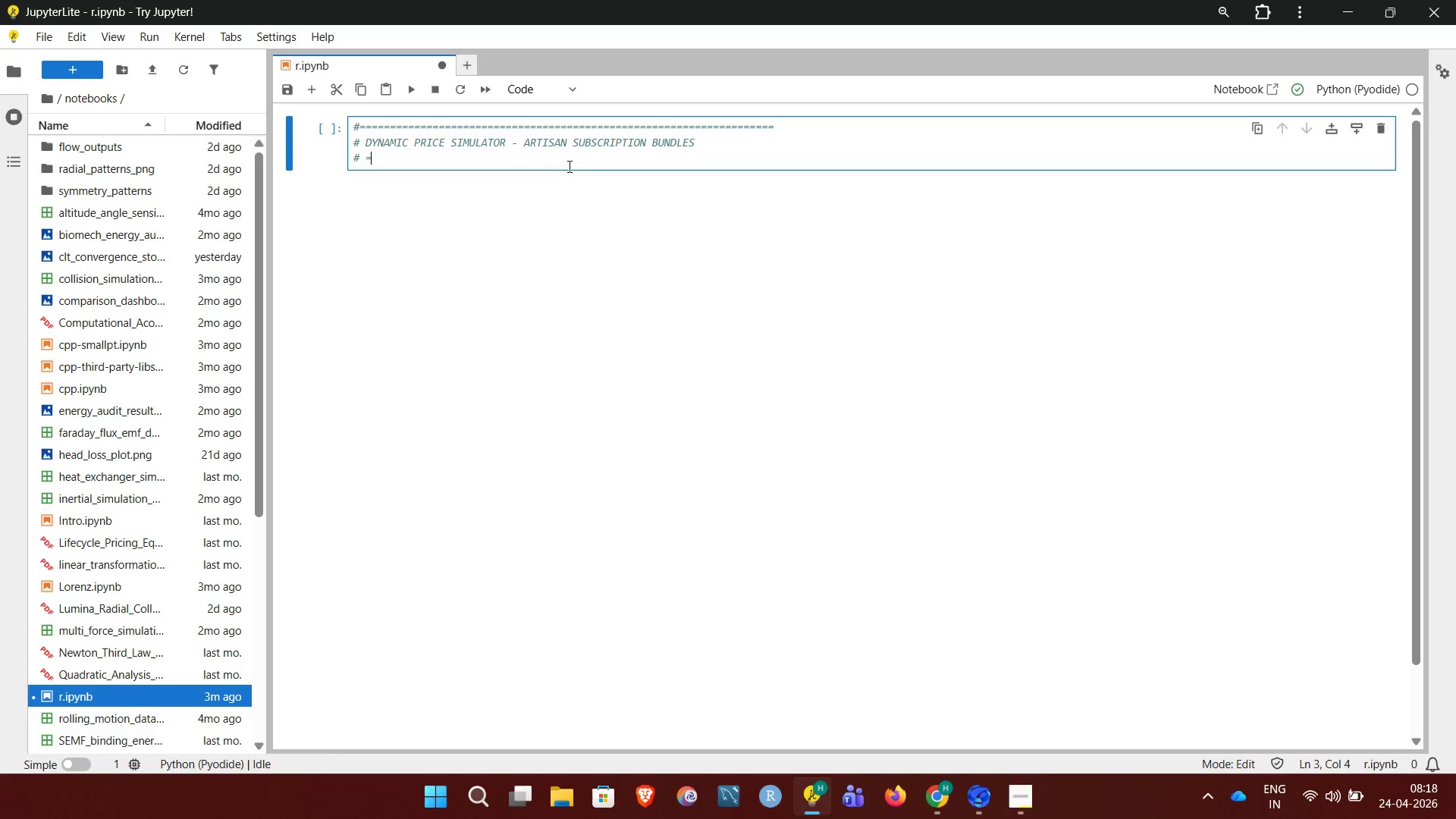 
hold_key(key=Equal, duration=1.51)
 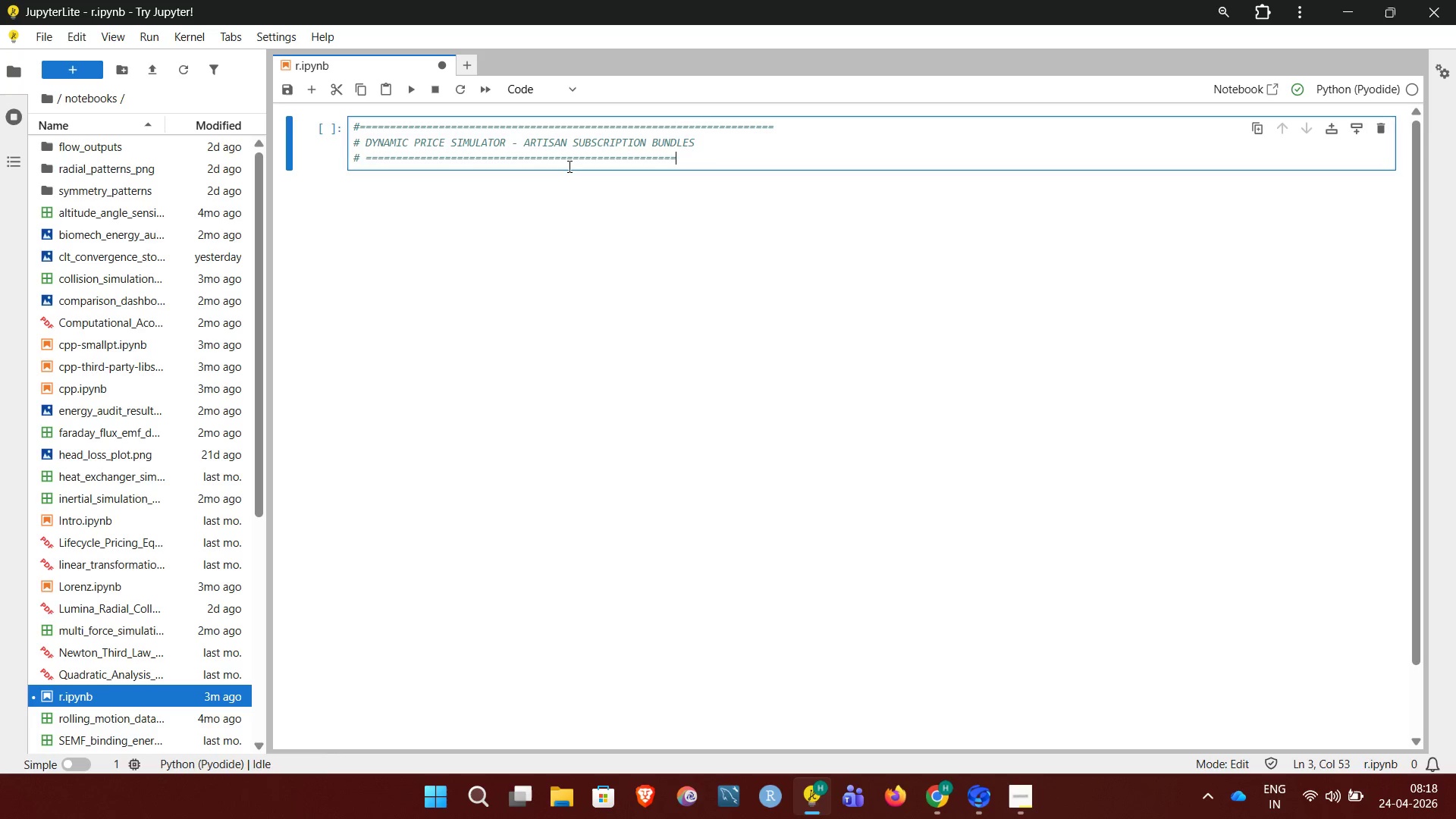 
hold_key(key=Equal, duration=0.88)
 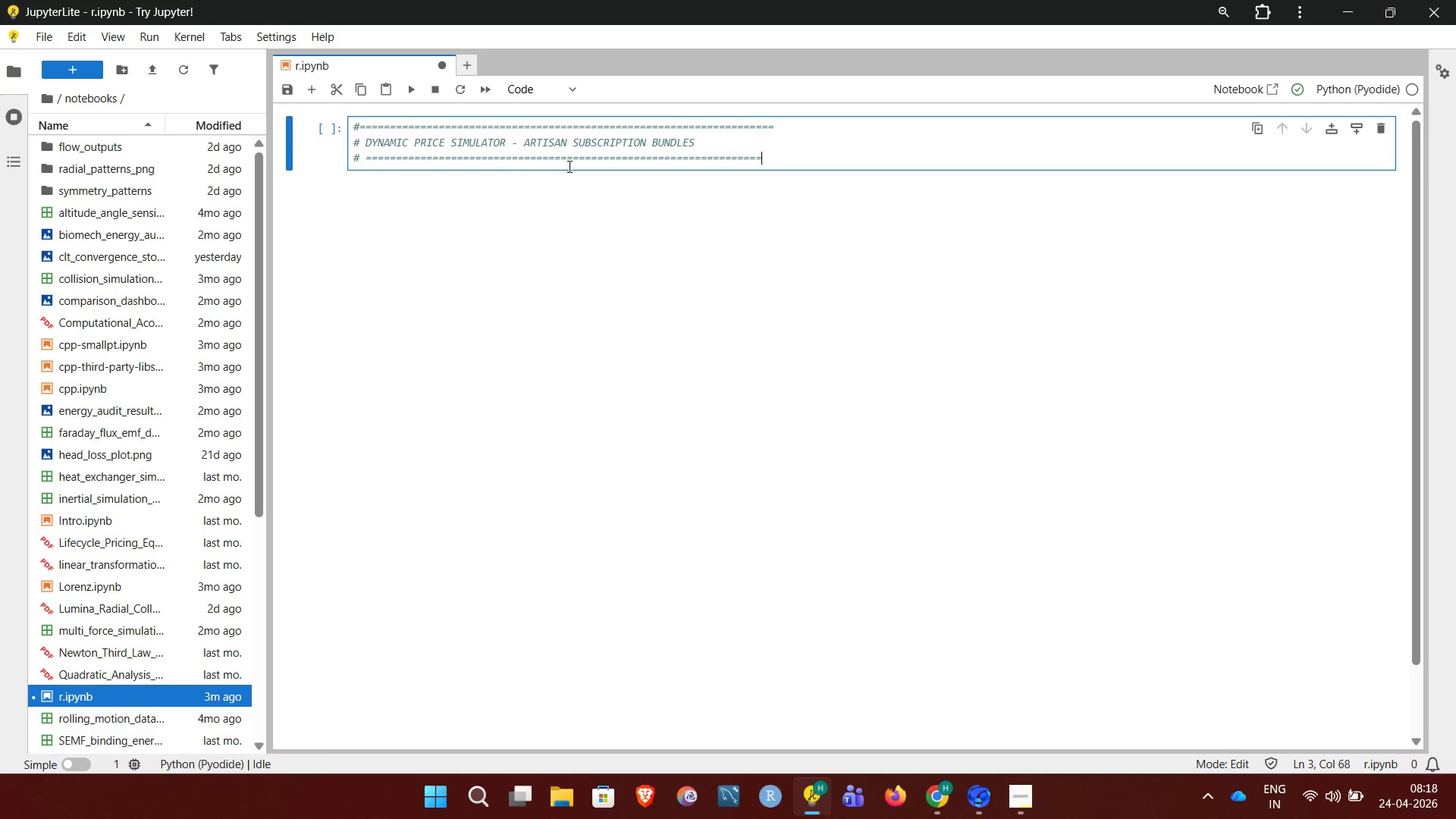 
key(Equal)
 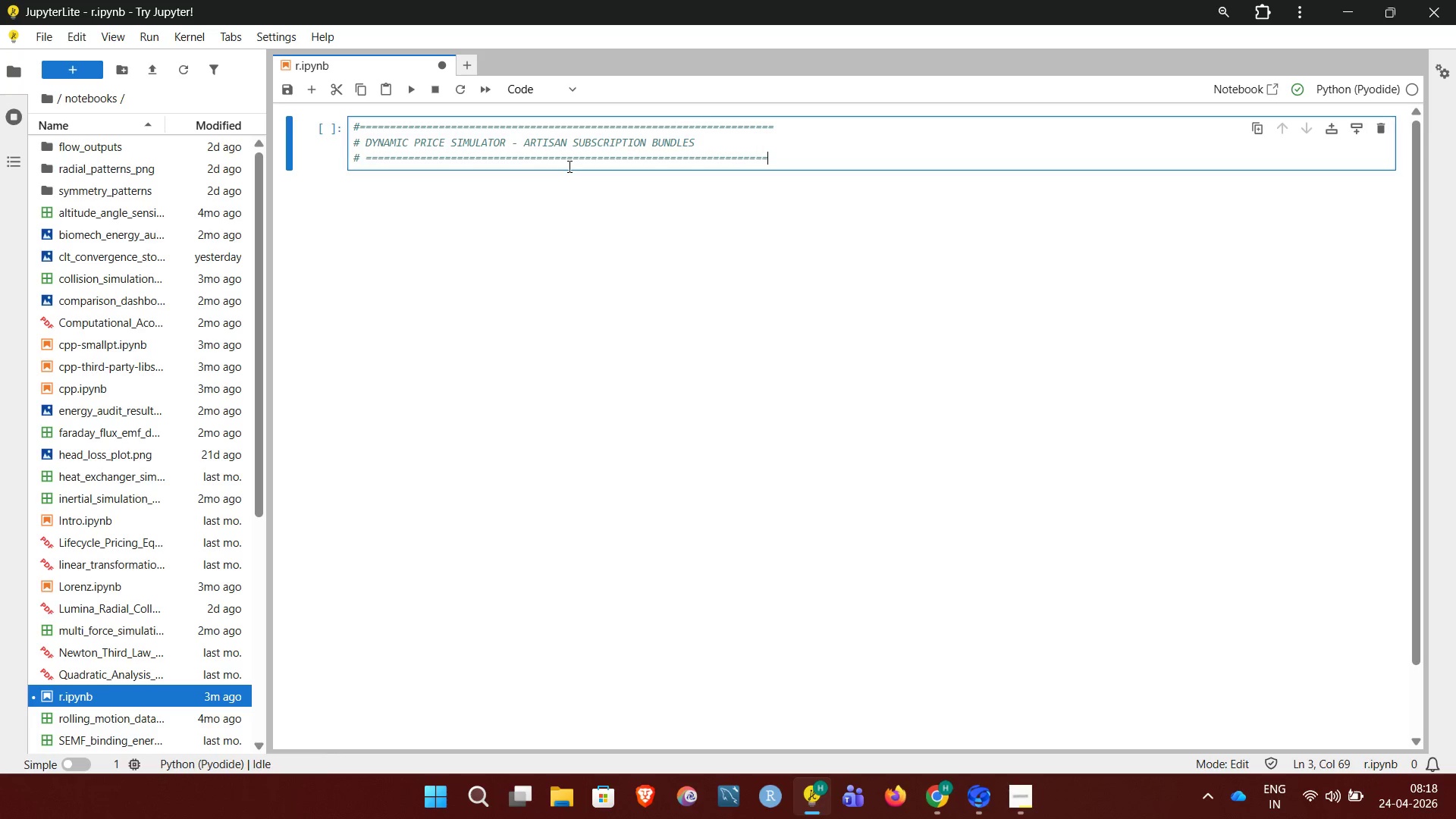 
key(Equal)
 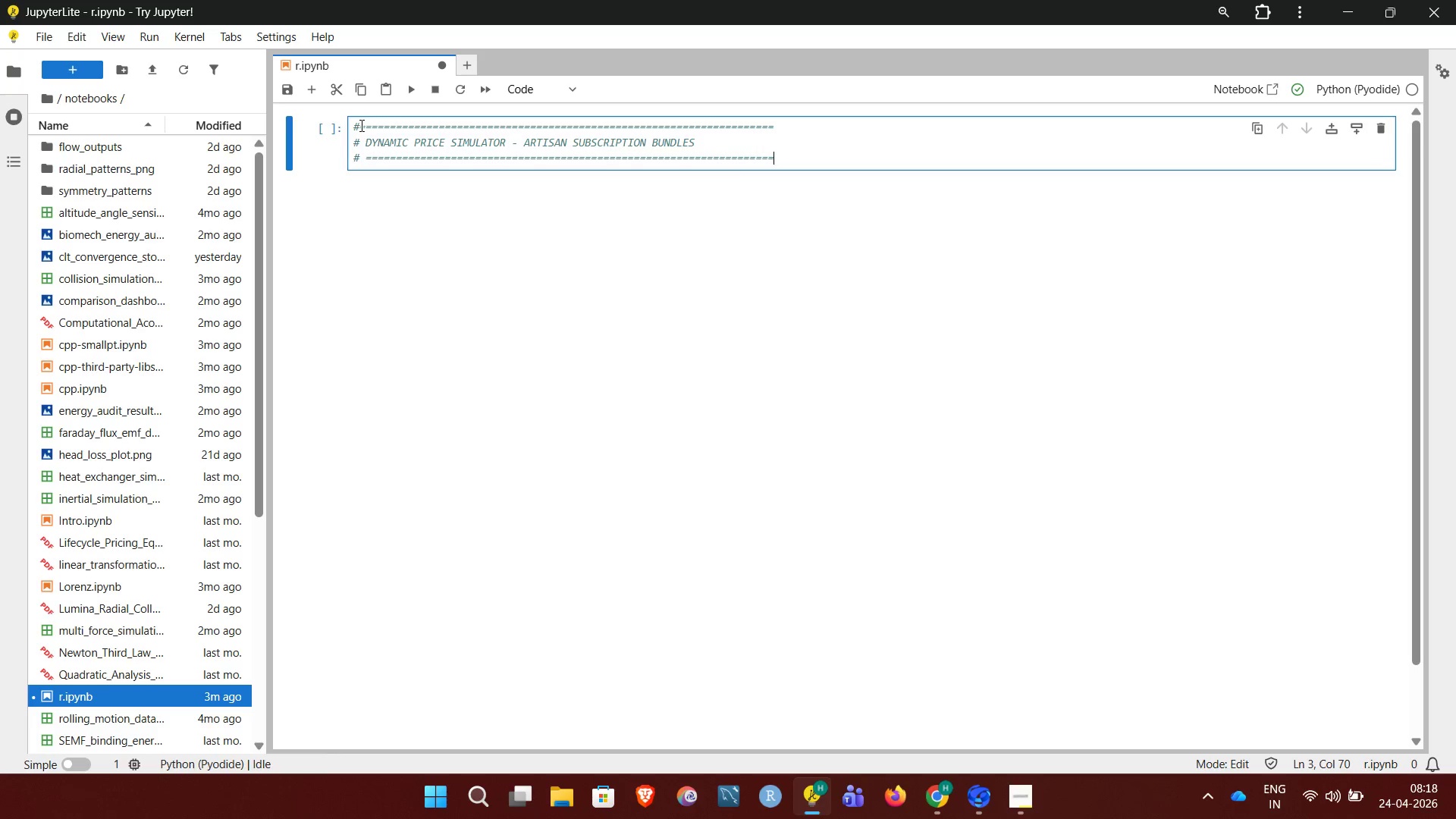 
left_click([359, 124])
 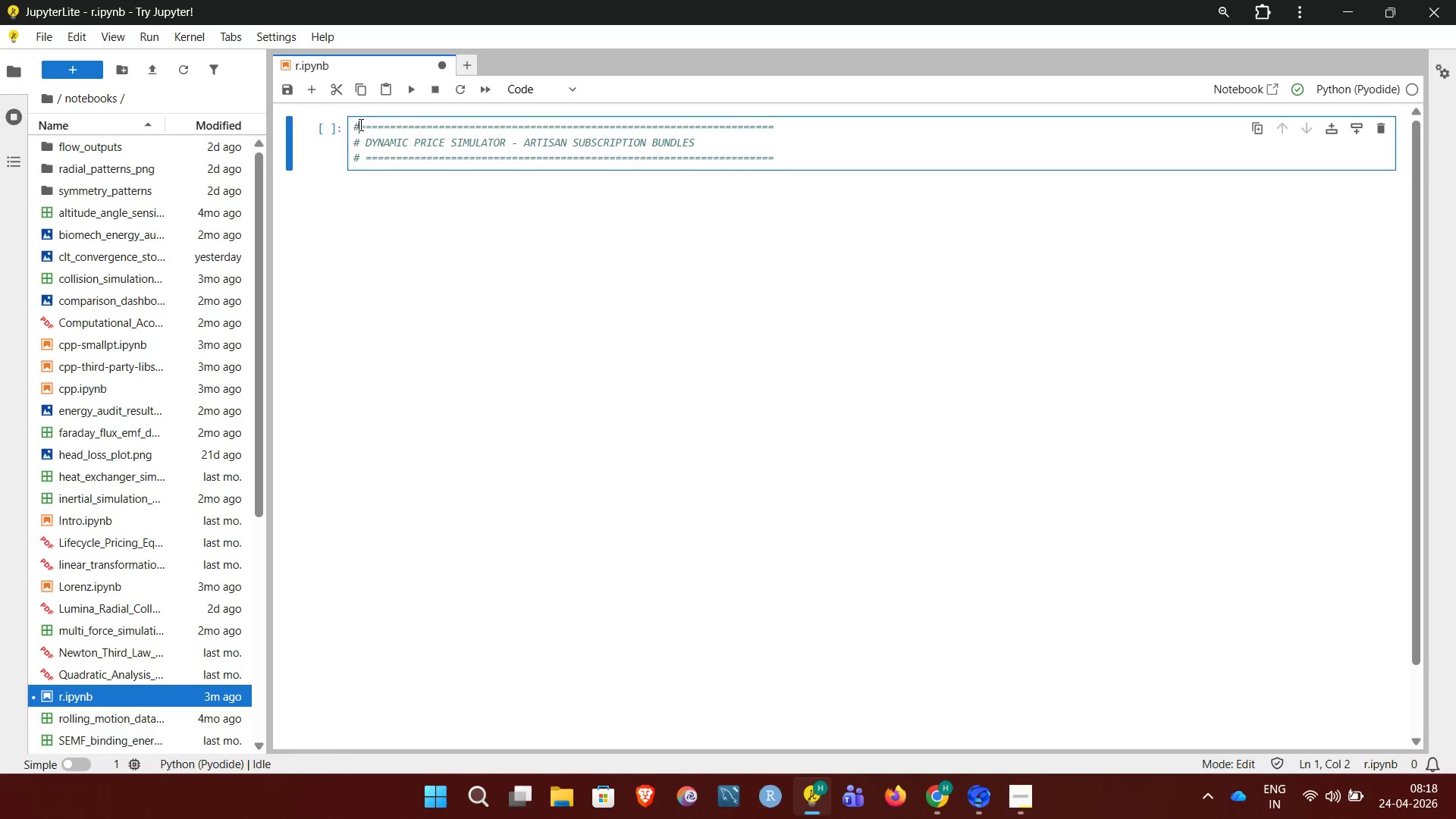 
key(Space)
 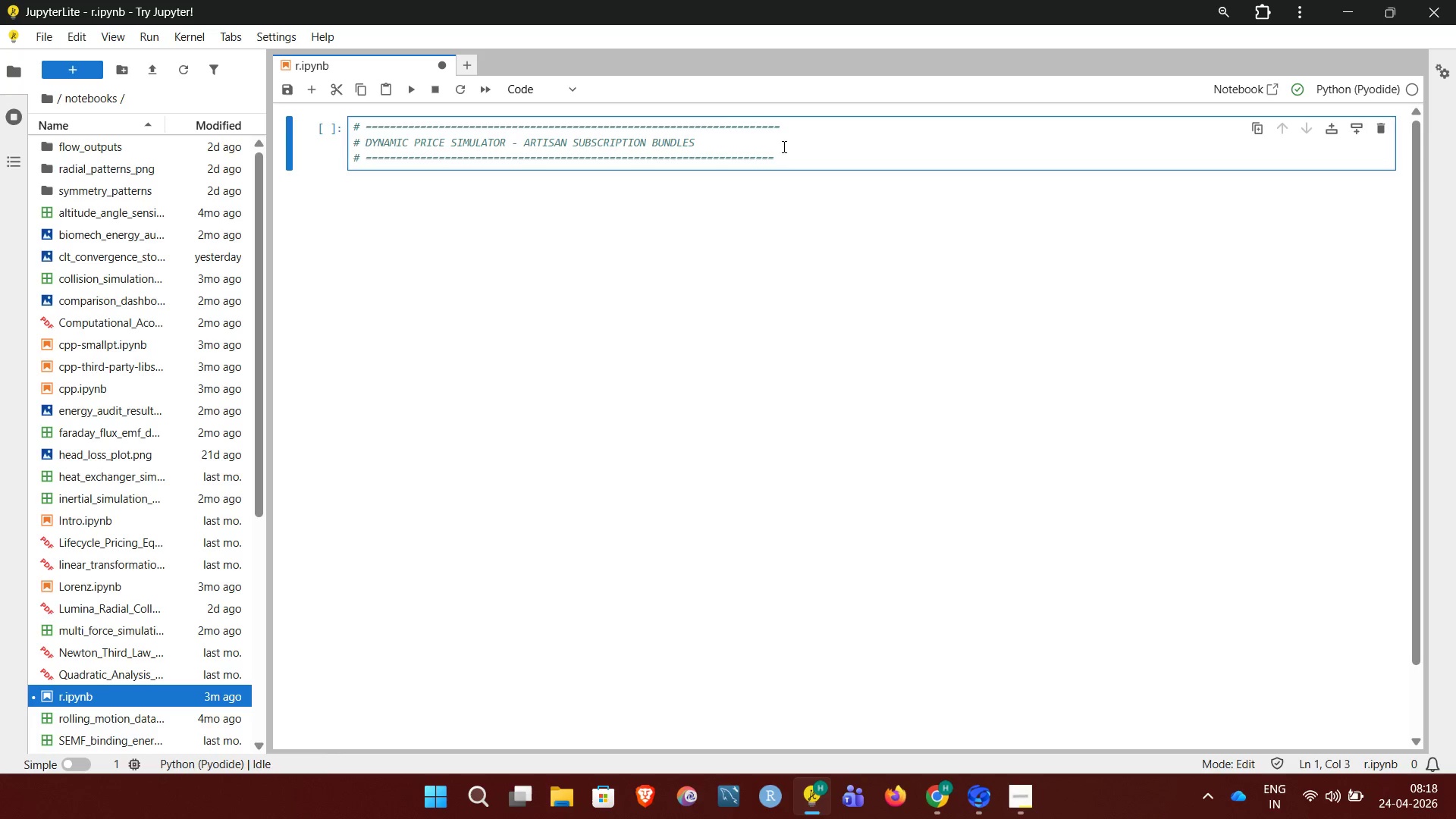 
left_click([786, 155])
 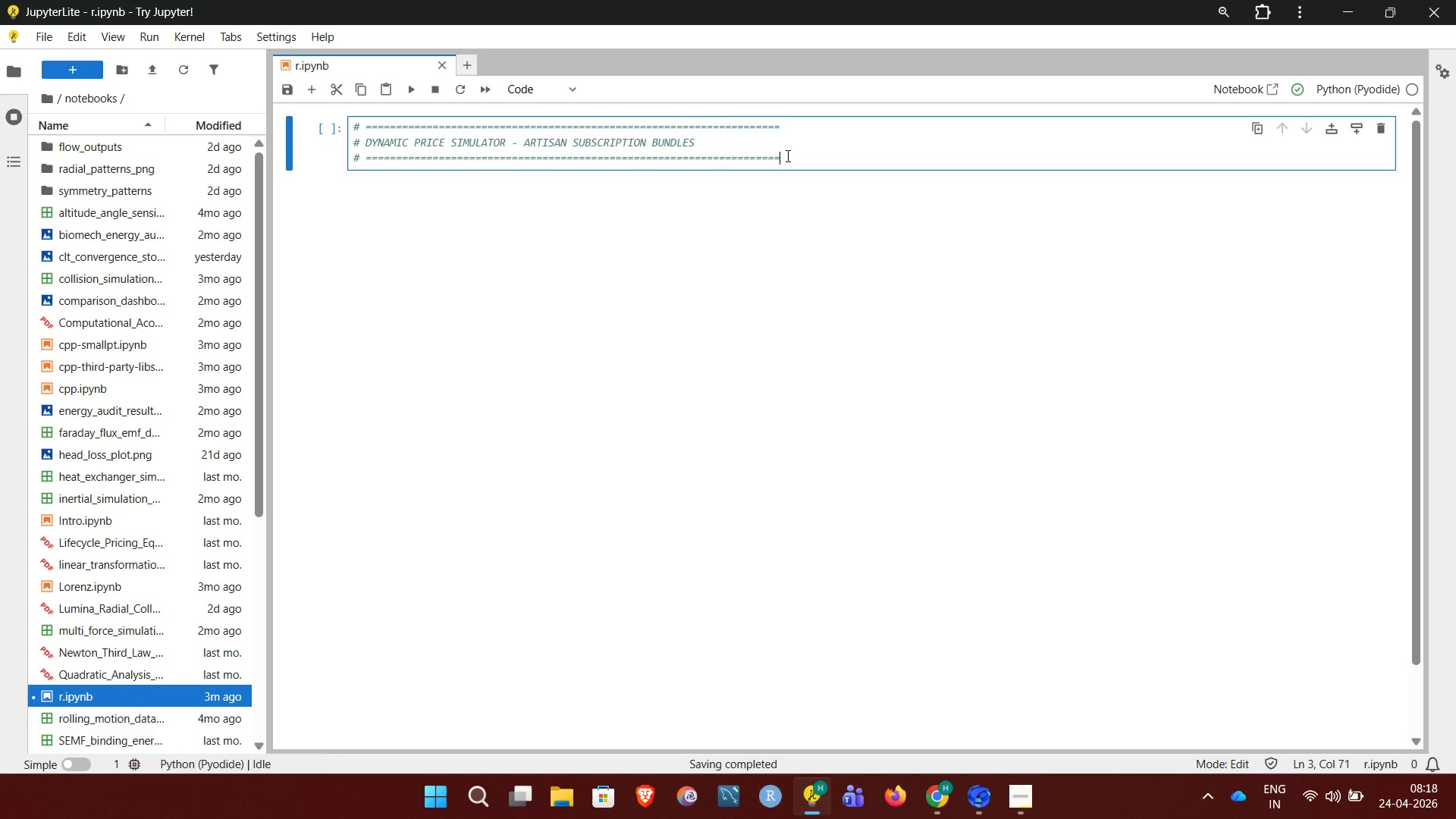 
key(Equal)
 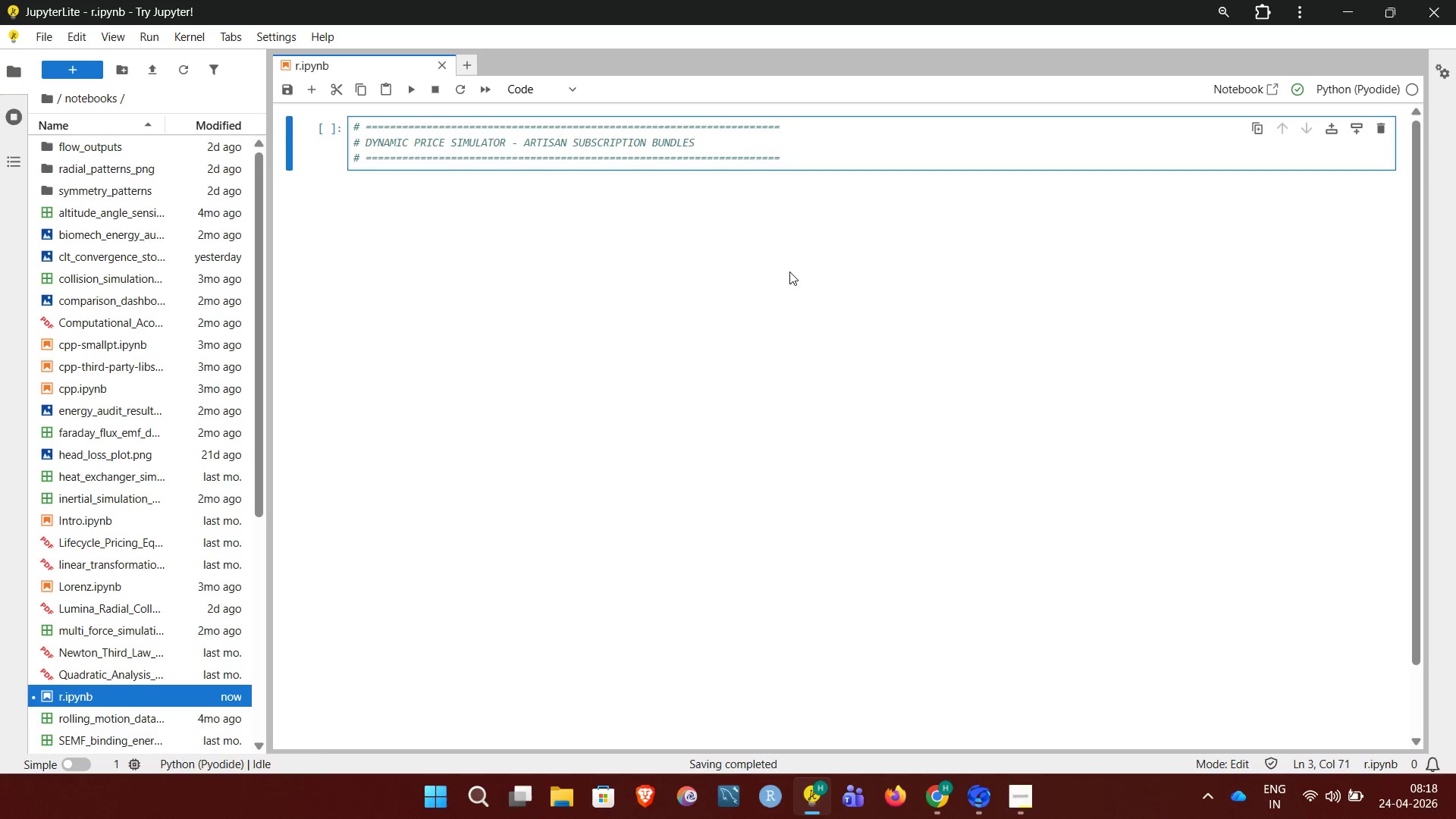 
left_click([789, 276])
 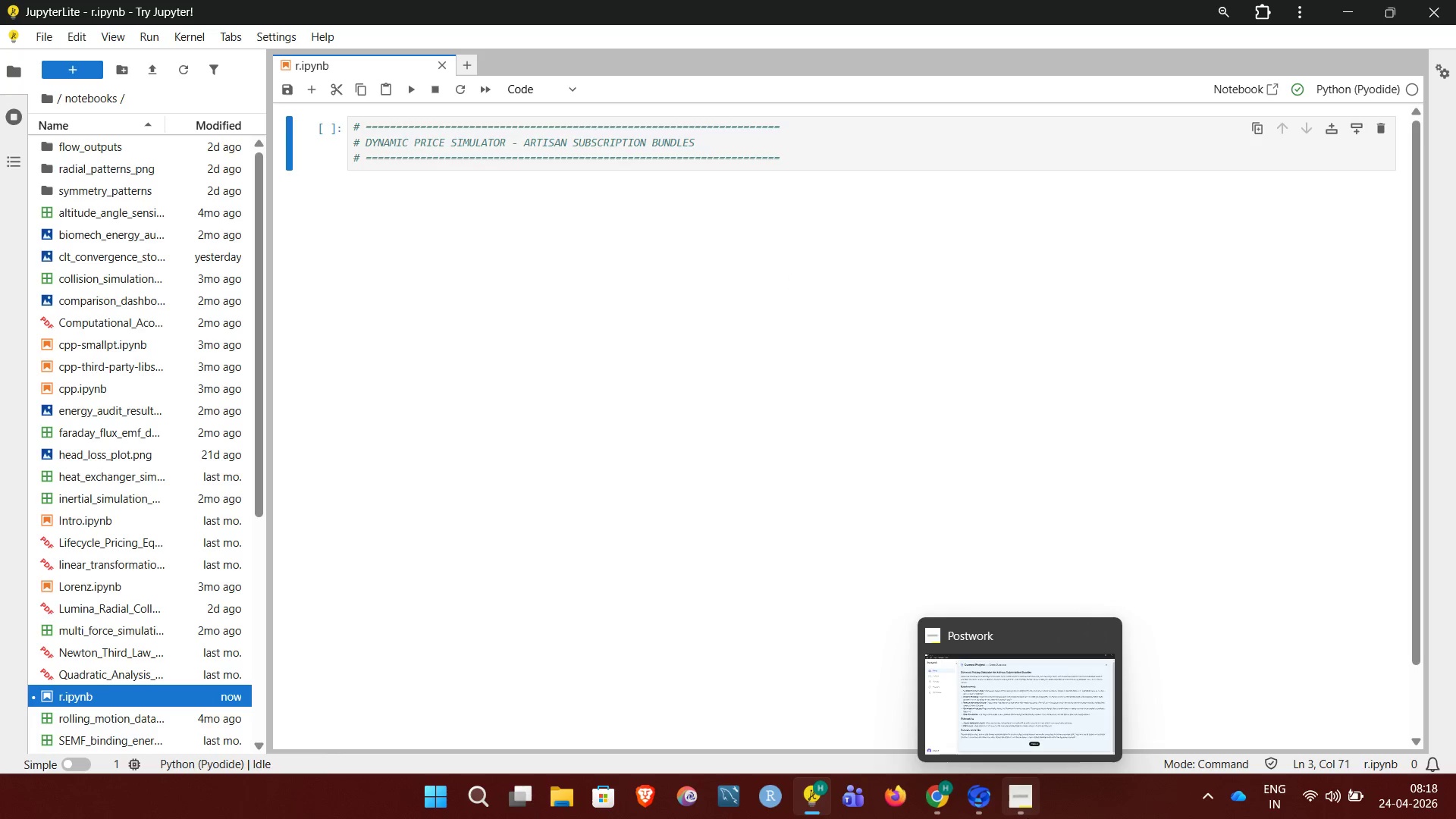 
left_click([1029, 818])